 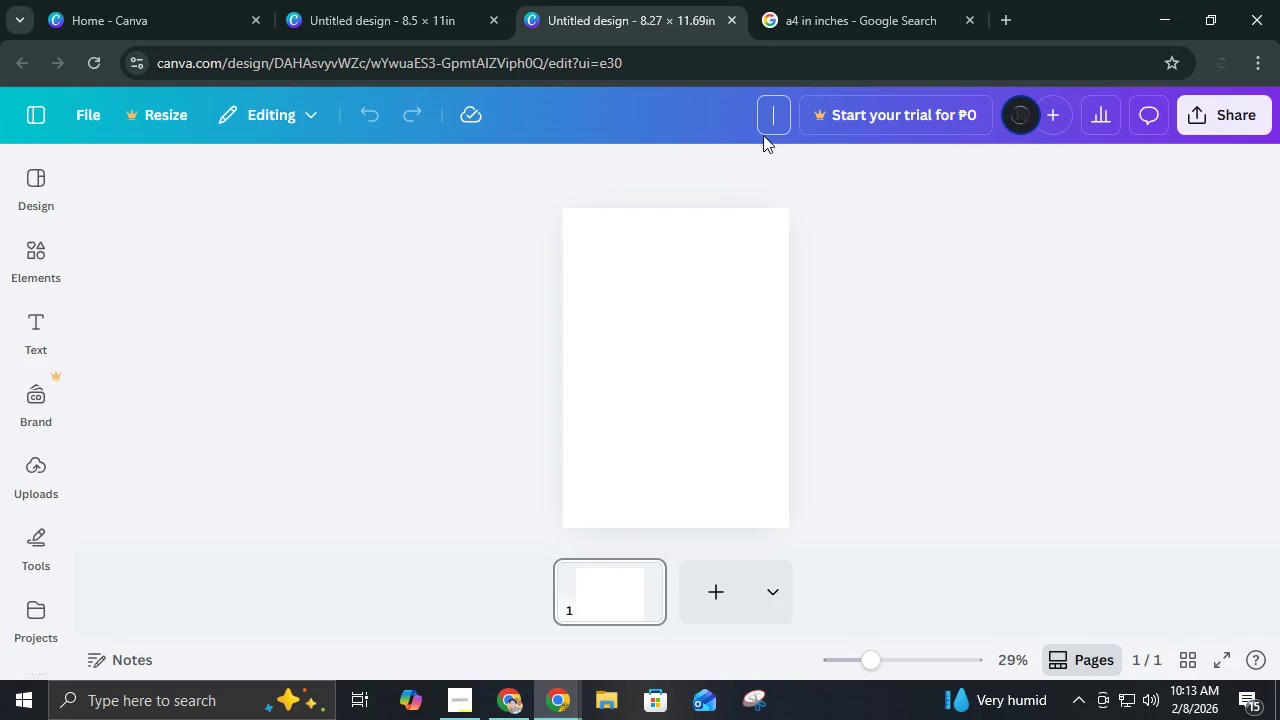 
hold_key(key=ShiftLeft, duration=0.31)
 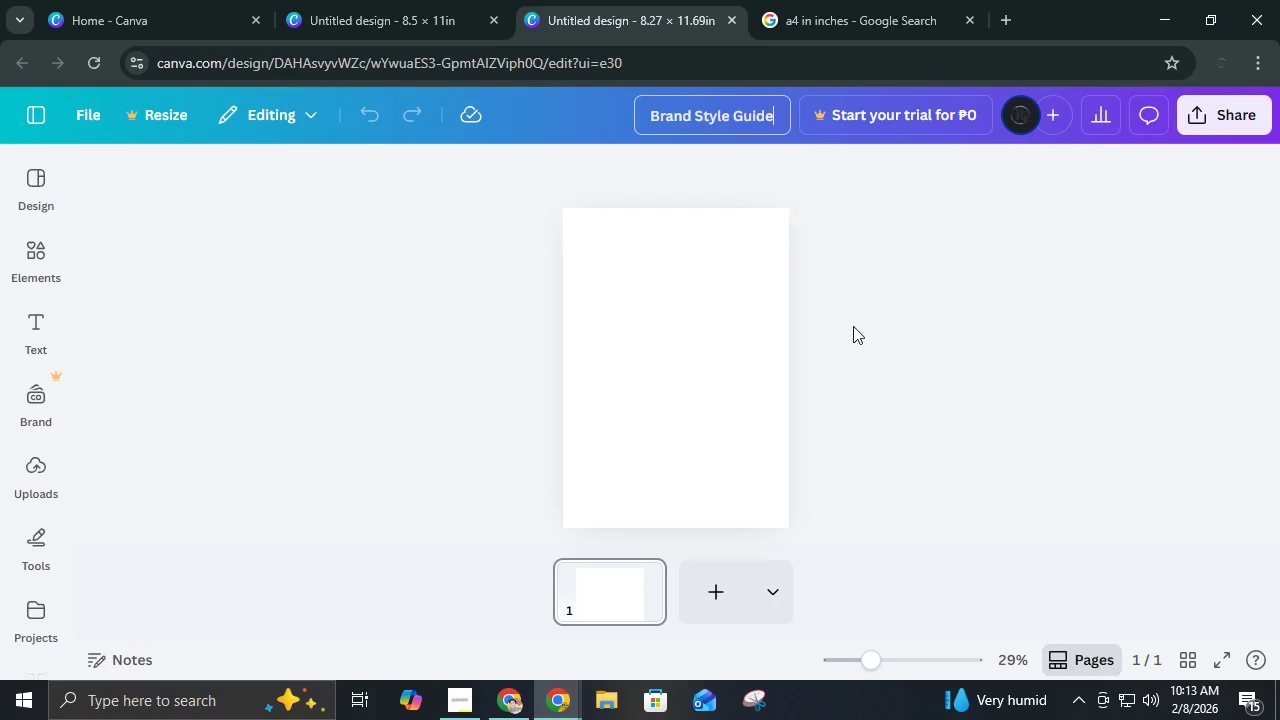 
left_click([870, 346])
 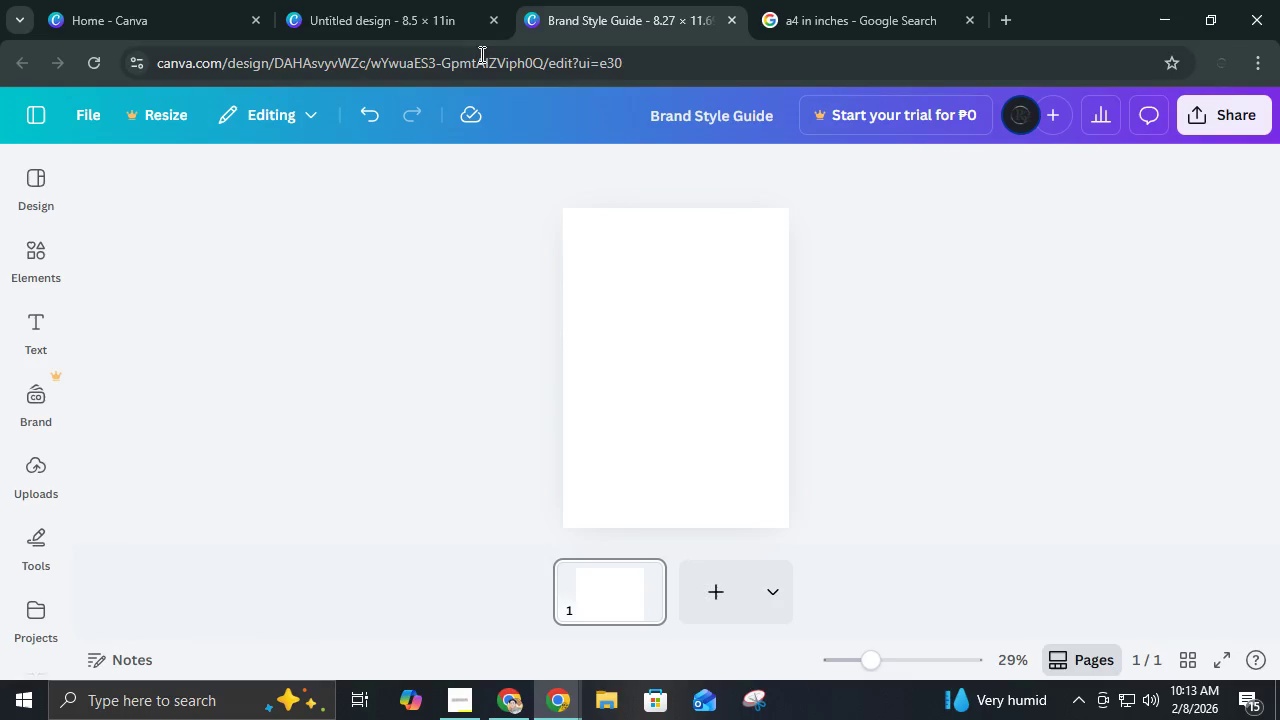 
left_click([429, 36])
 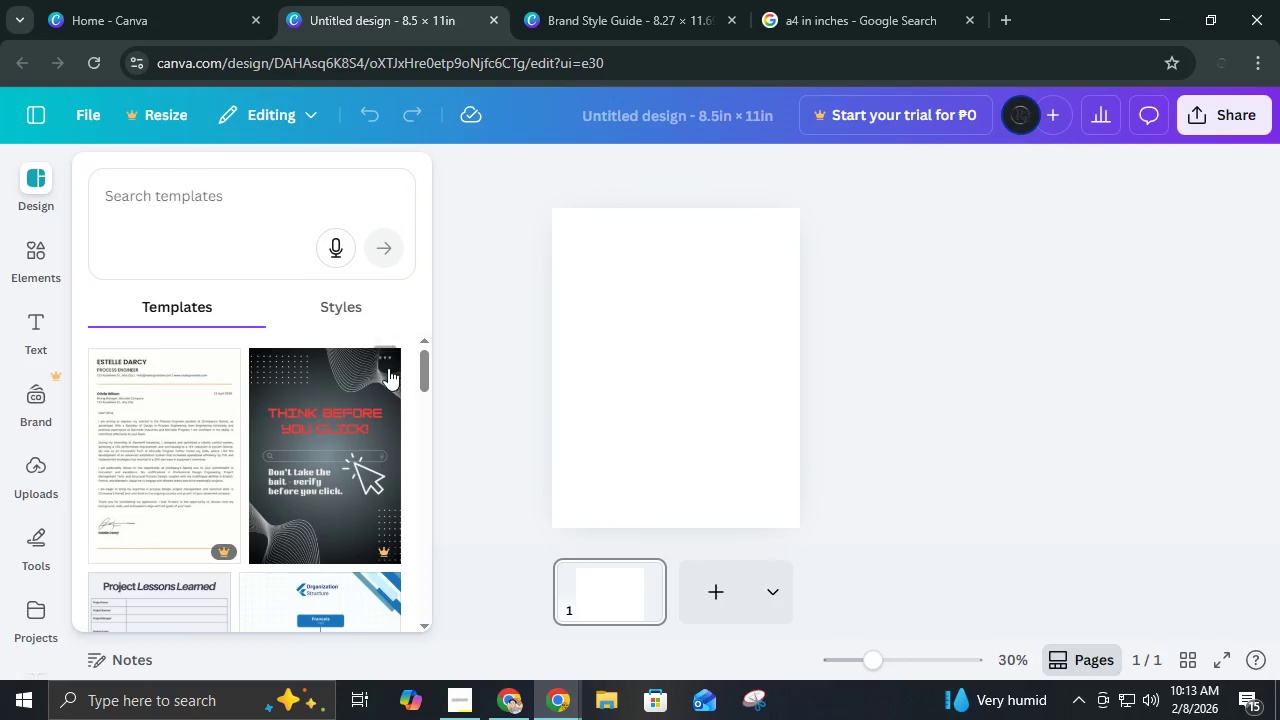 
scroll: coordinate [318, 473], scroll_direction: down, amount: 4.0
 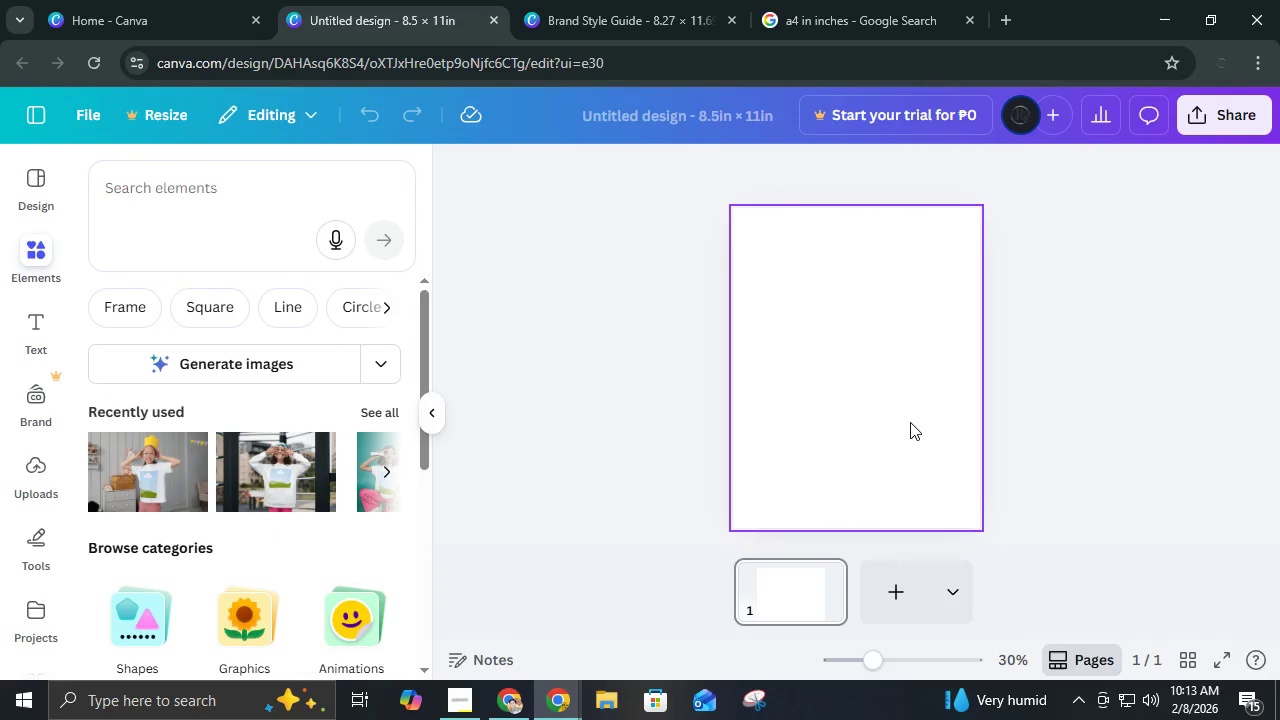 
left_click([876, 599])
 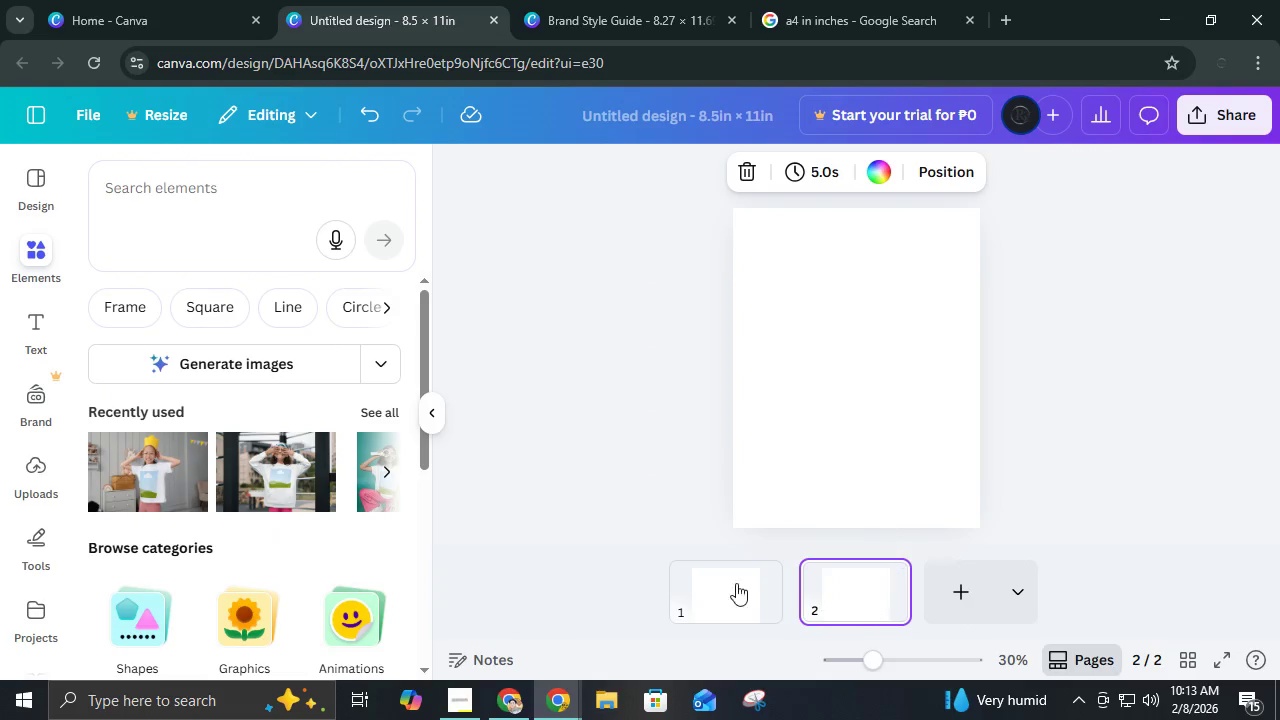 
left_click([725, 583])
 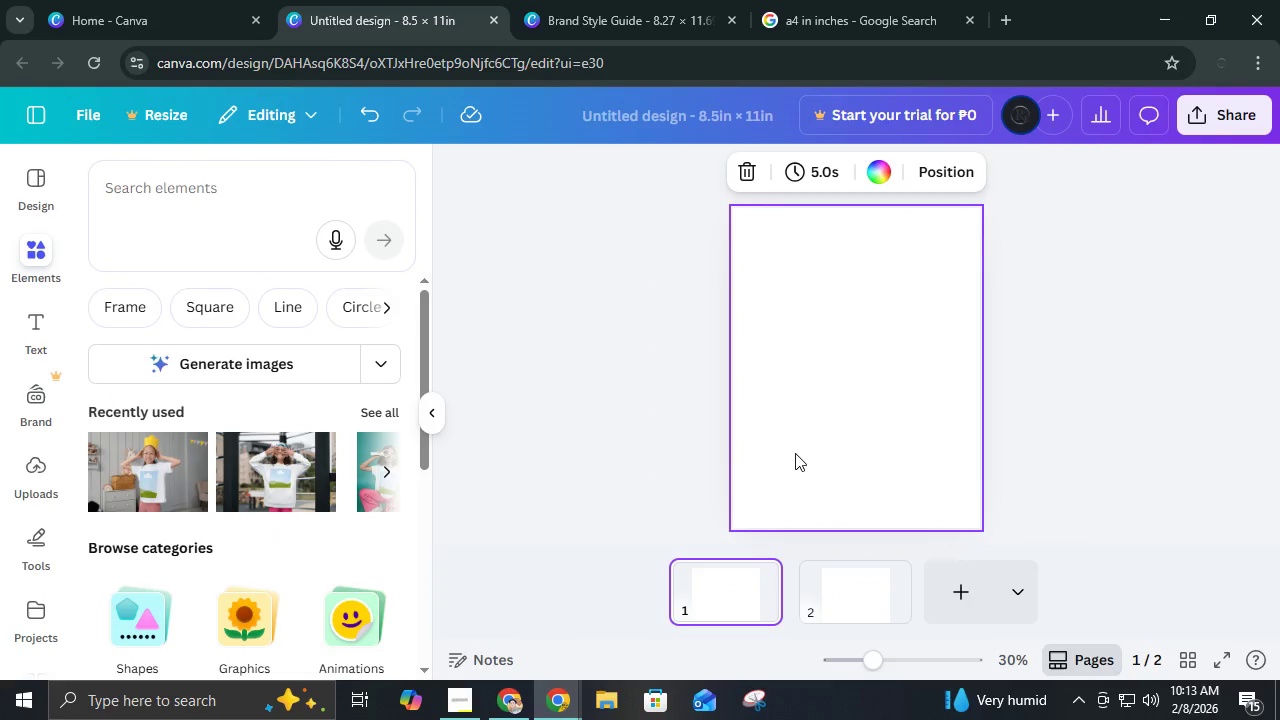 
scroll: coordinate [797, 447], scroll_direction: up, amount: 4.0
 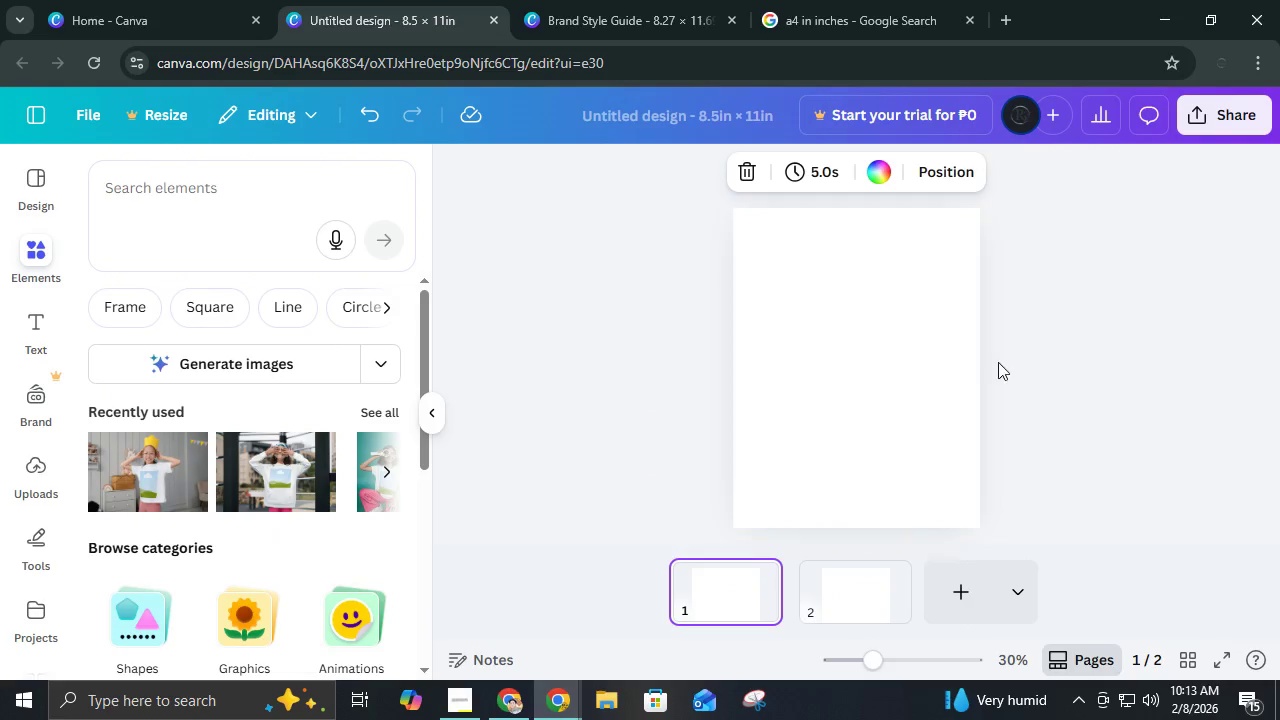 
left_click([1046, 376])
 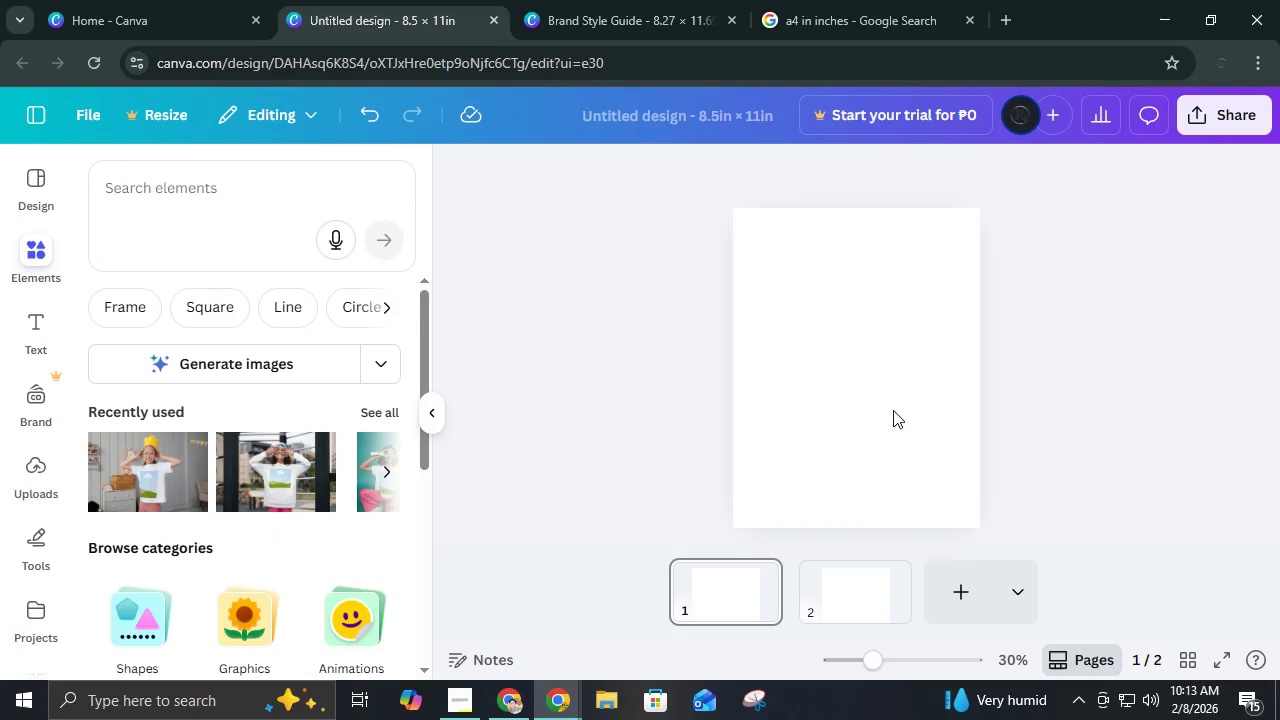 
left_click([736, 377])
 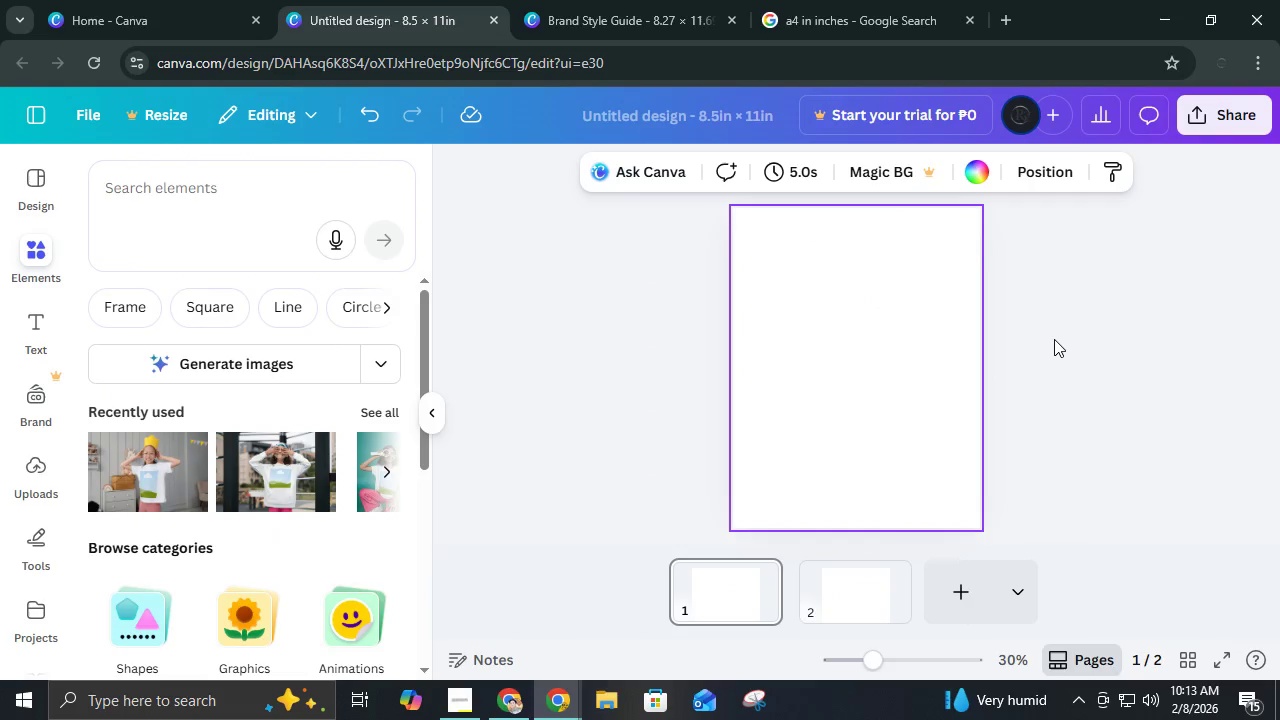 
left_click([1054, 339])
 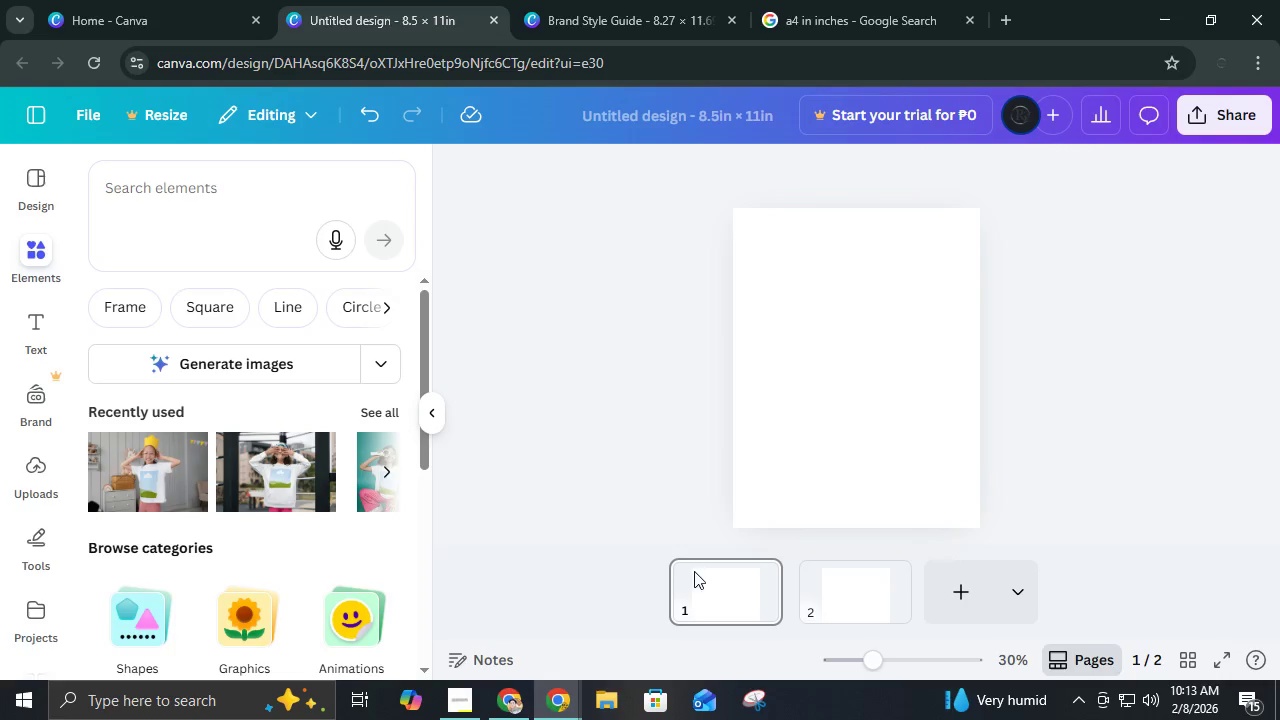 
wait(5.34)
 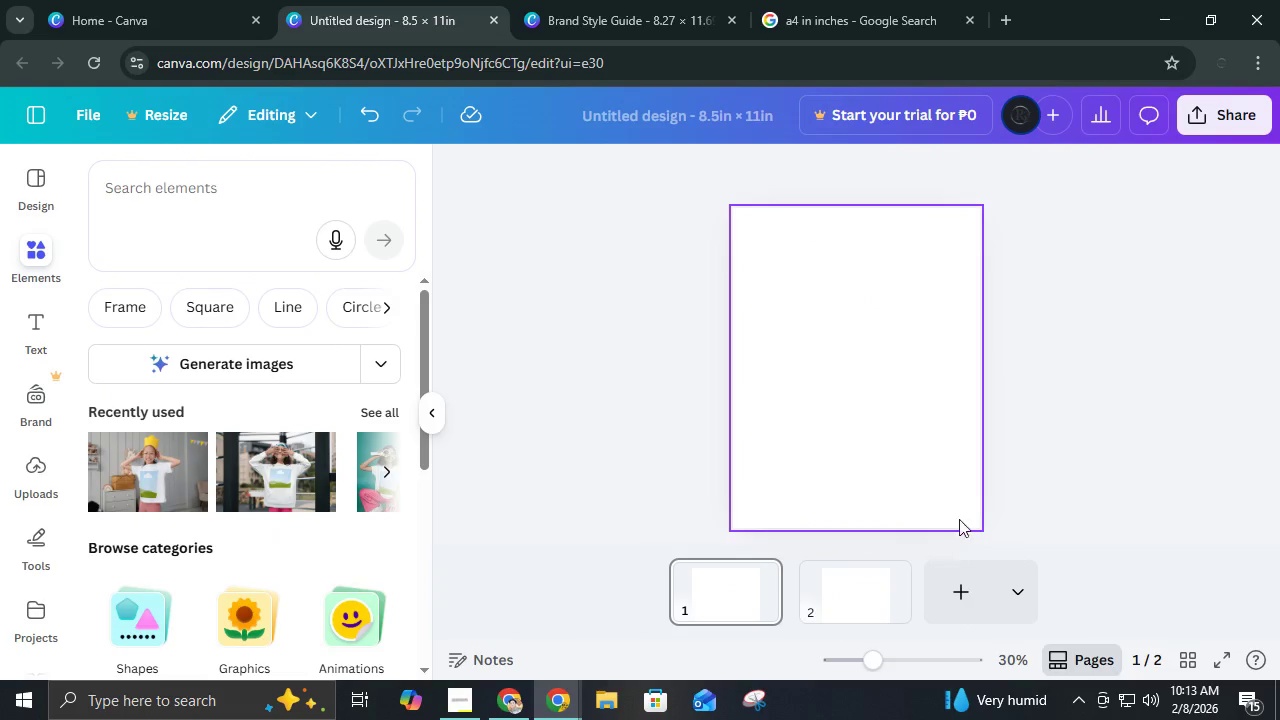 
left_click([651, 120])
 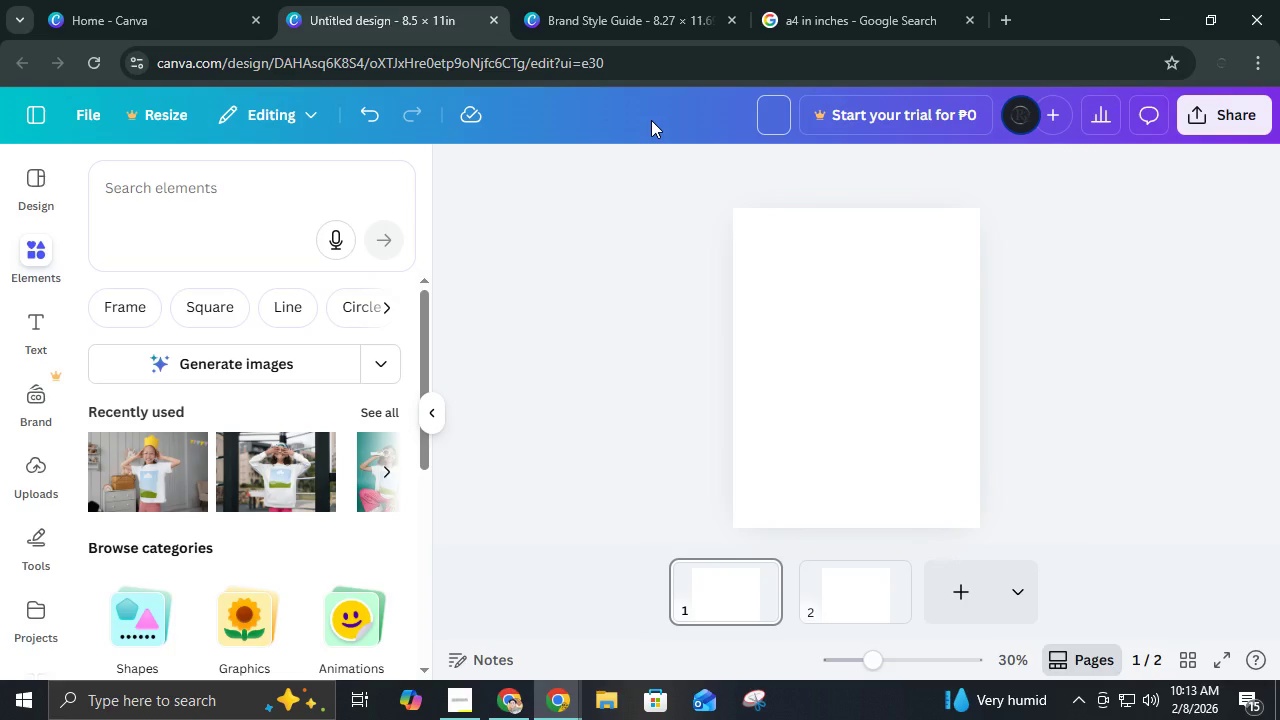 
type(Wool %)
key(Backspace)
type(& Watt)
 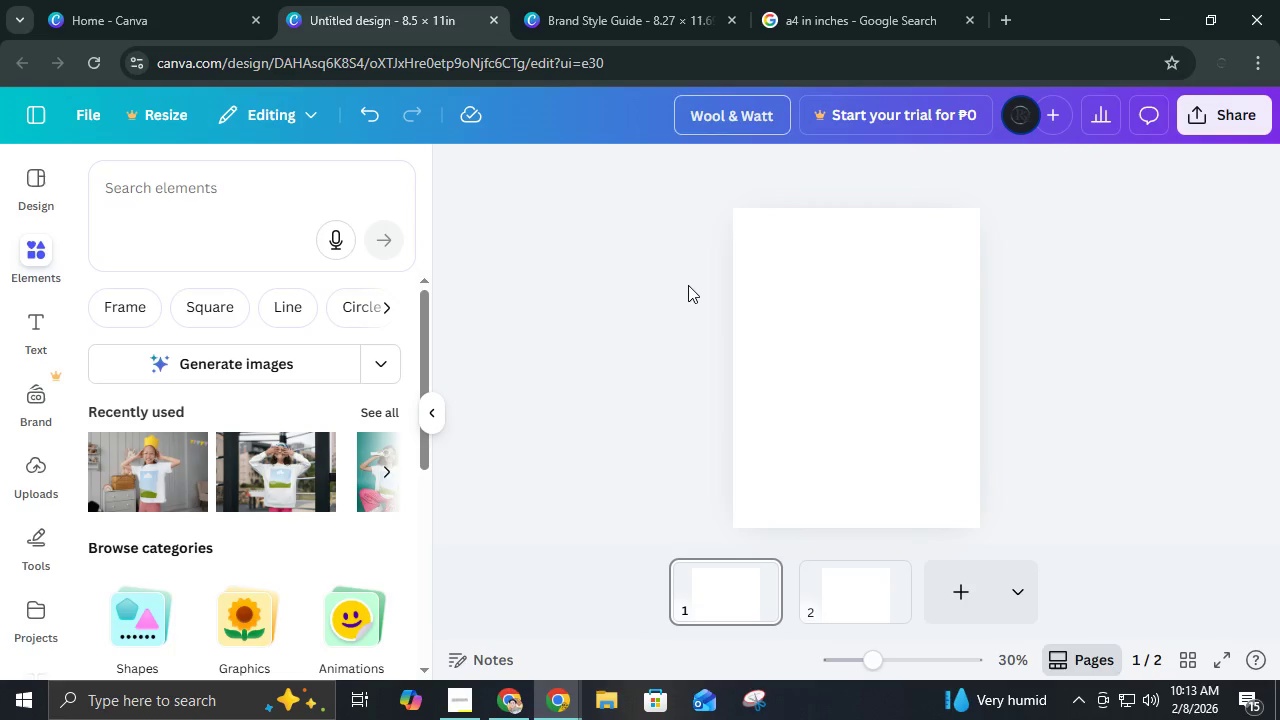 
left_click([688, 285])
 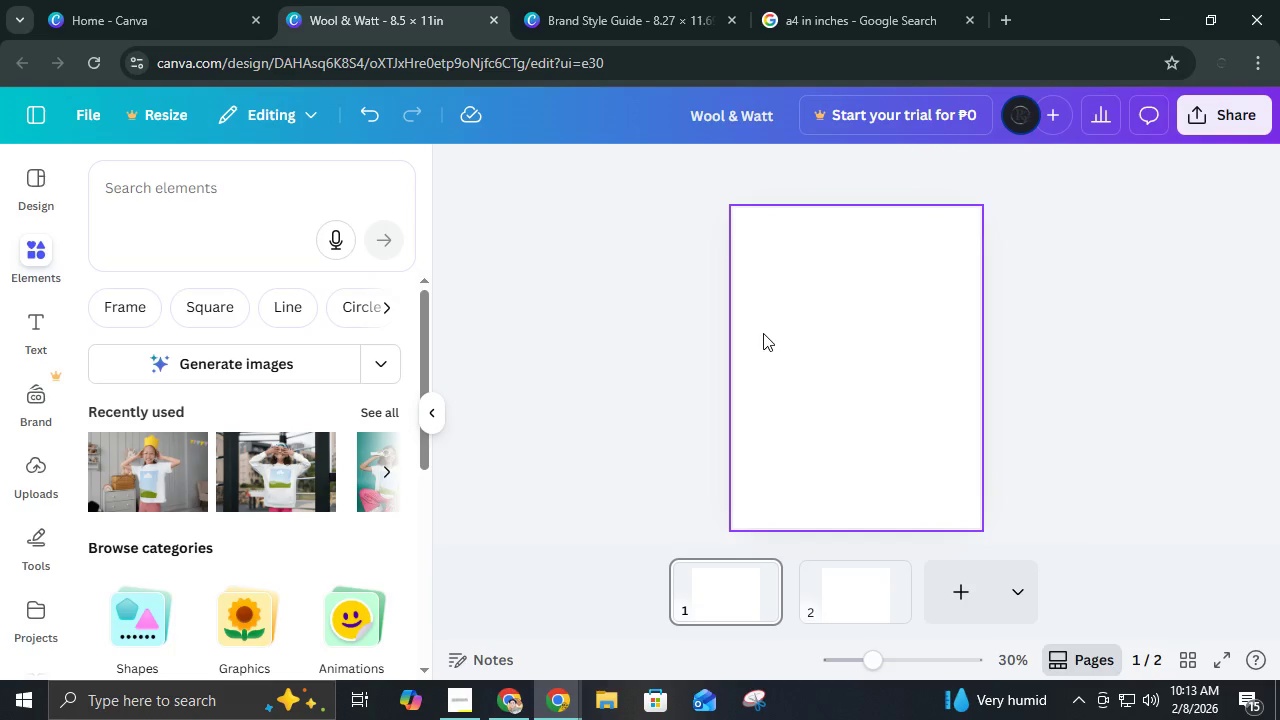 
wait(7.36)
 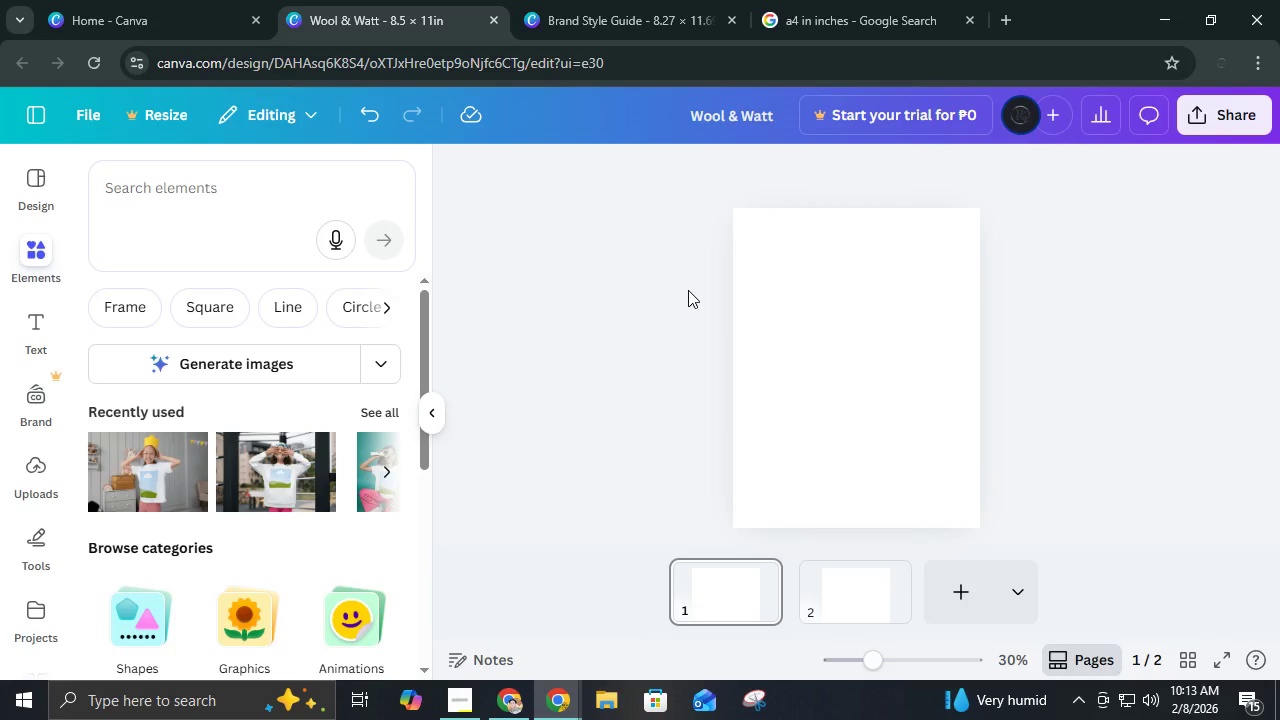 
left_click([1054, 663])
 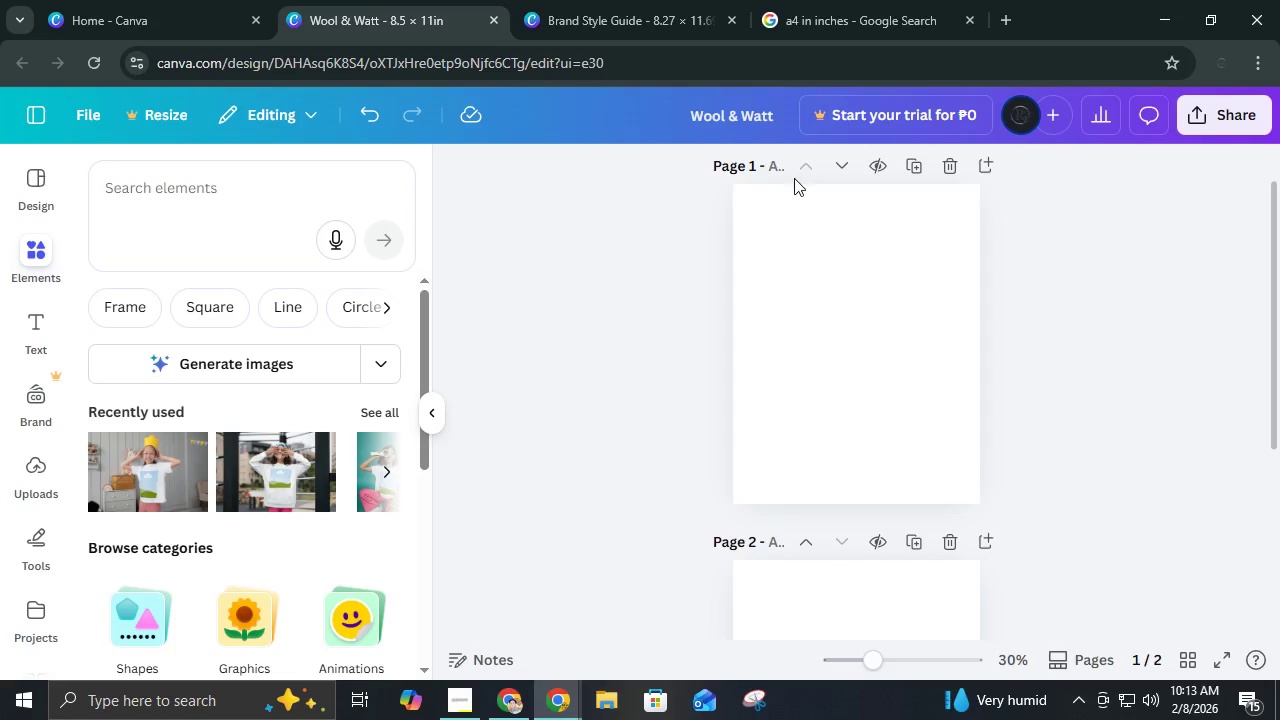 
left_click([779, 174])
 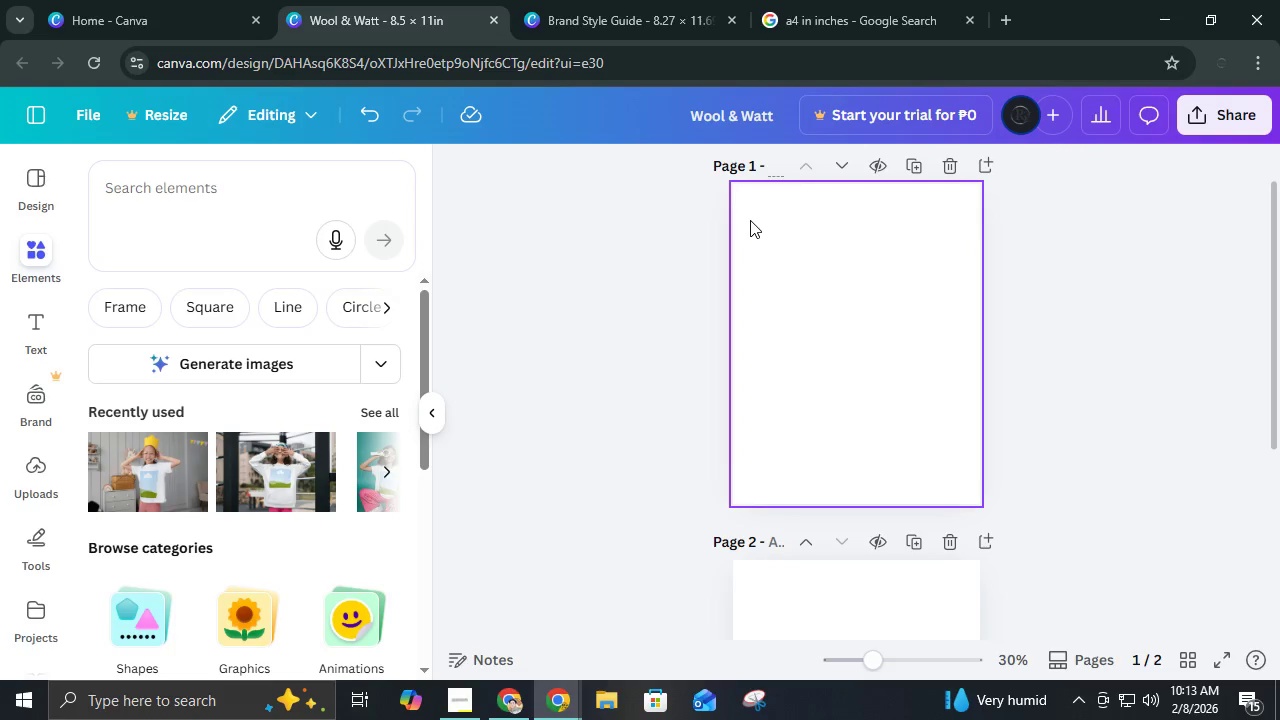 
type(Mood Board)
 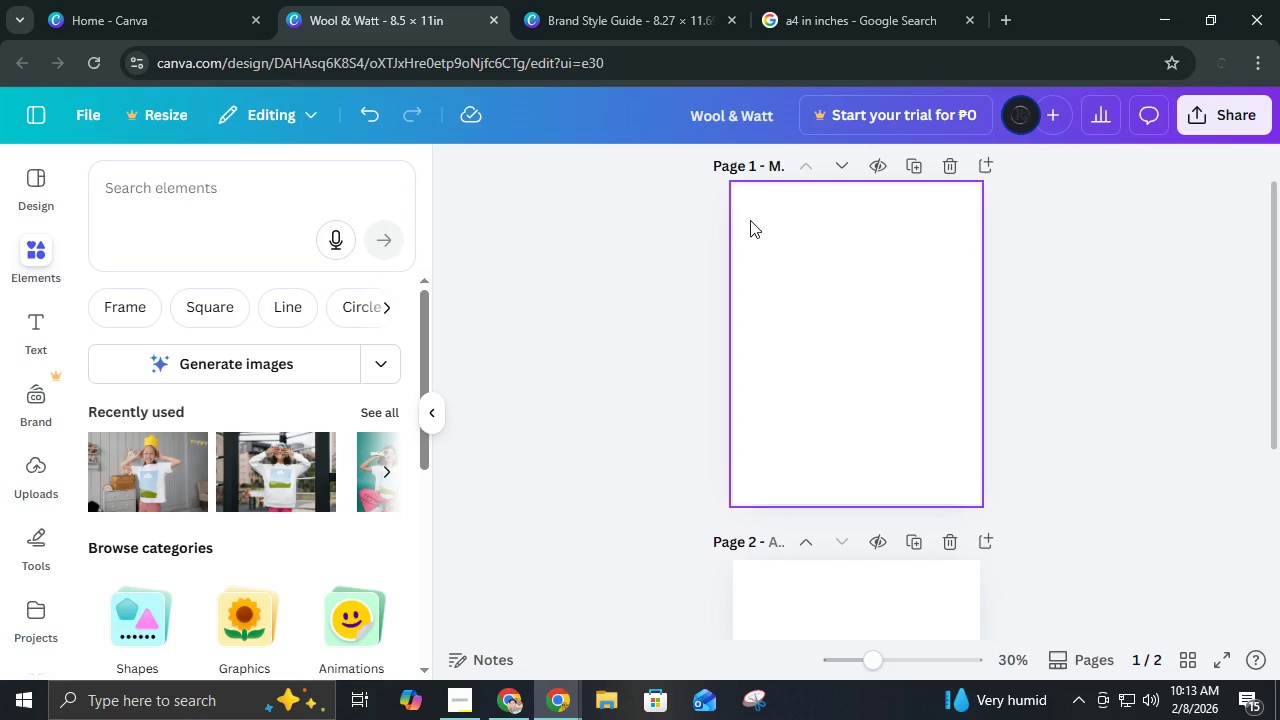 
 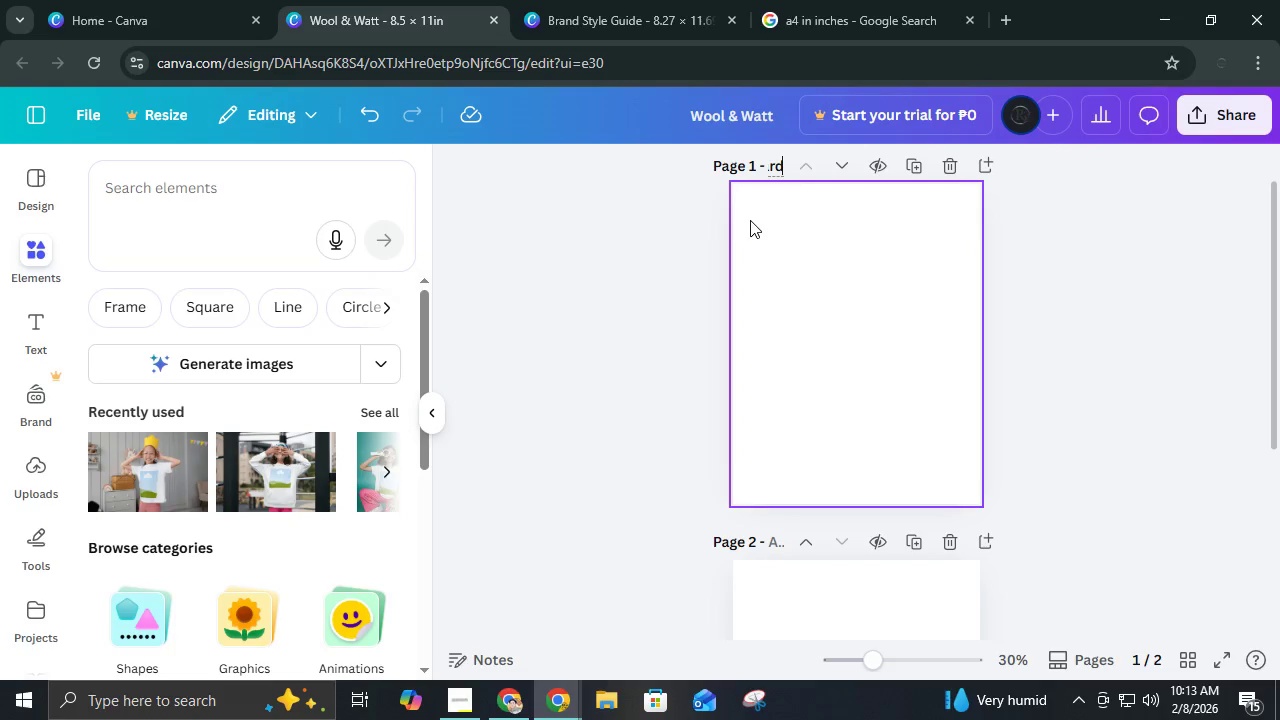 
key(Enter)
 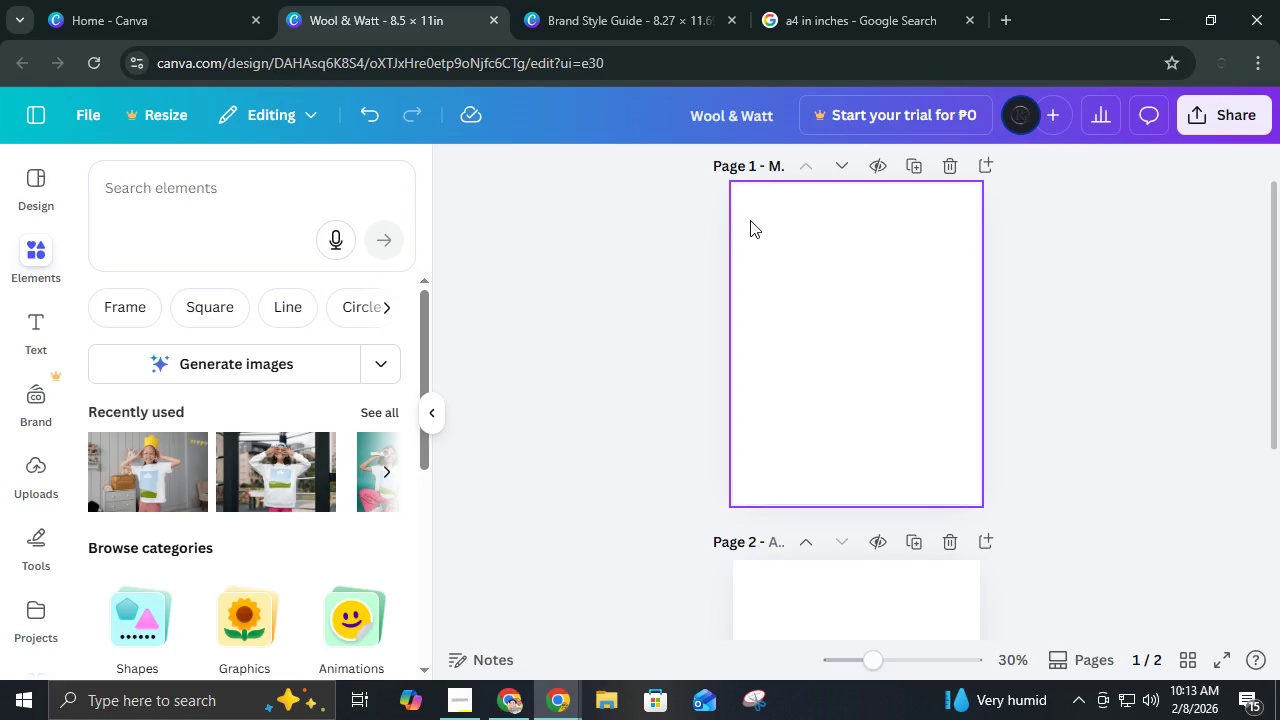 
left_click([750, 220])
 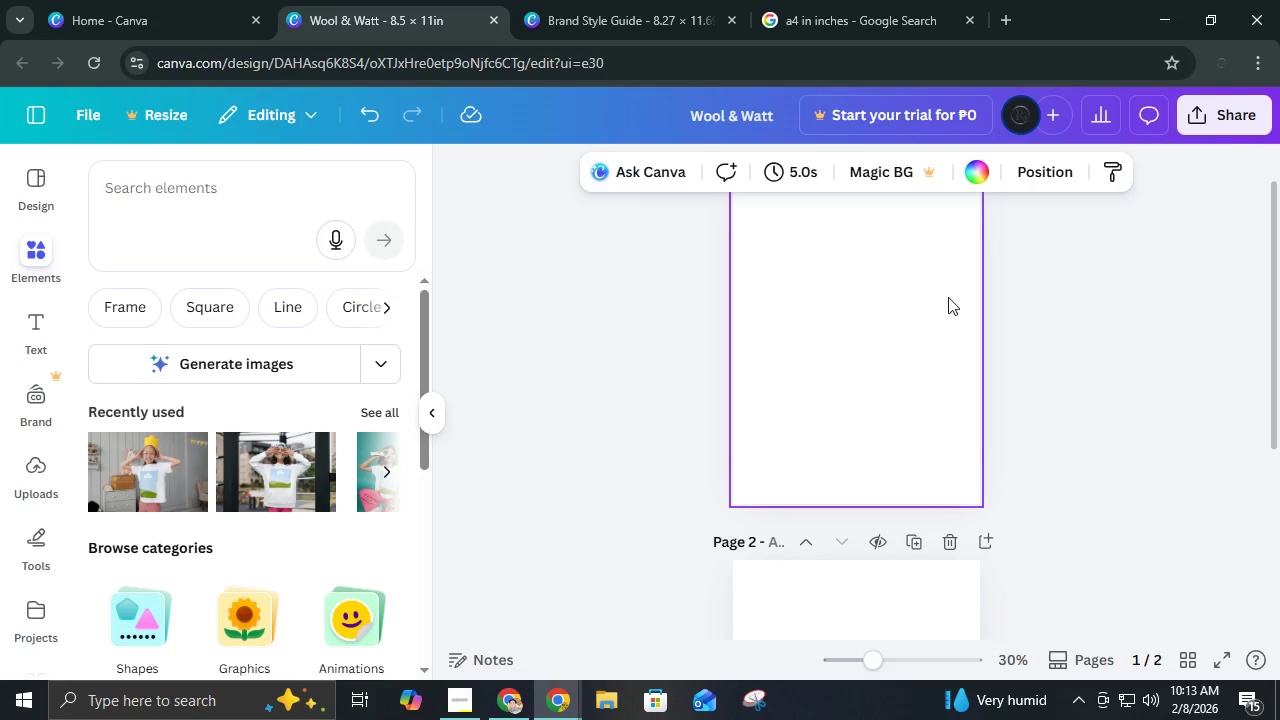 
hold_key(key=ControlLeft, duration=0.7)
scroll: coordinate [954, 298], scroll_direction: up, amount: 6.0
 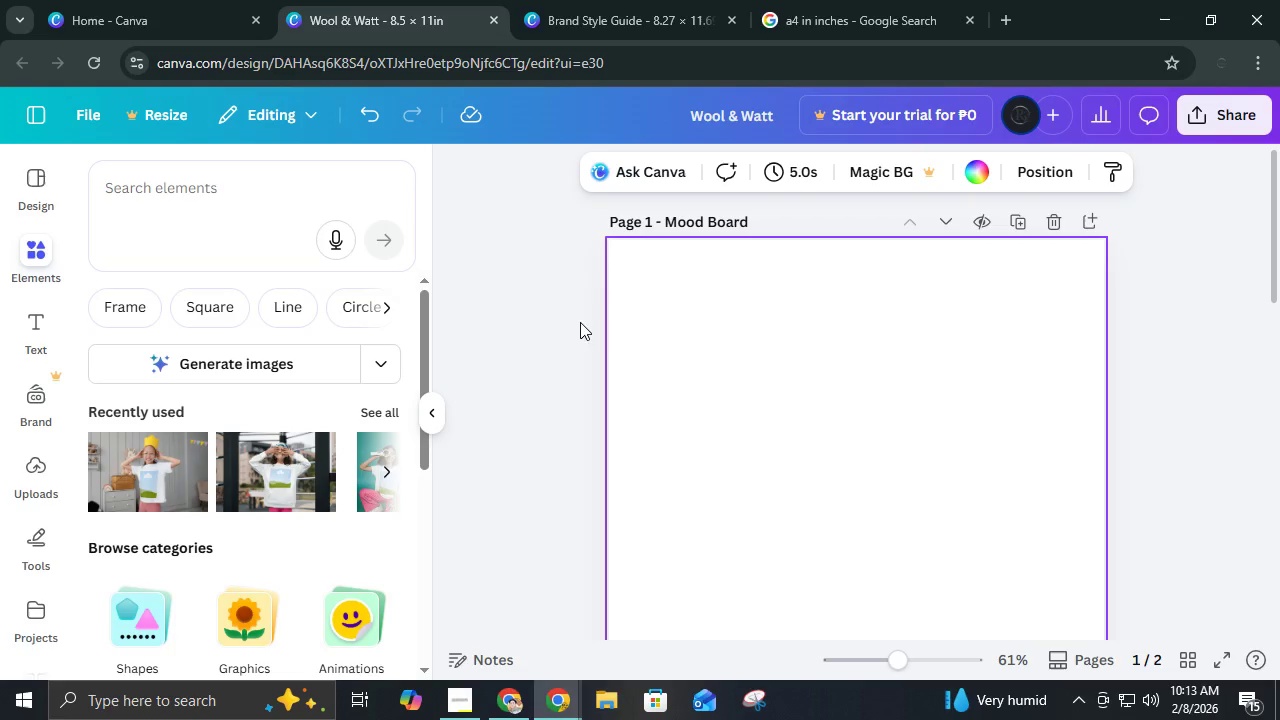 
left_click([809, 353])
 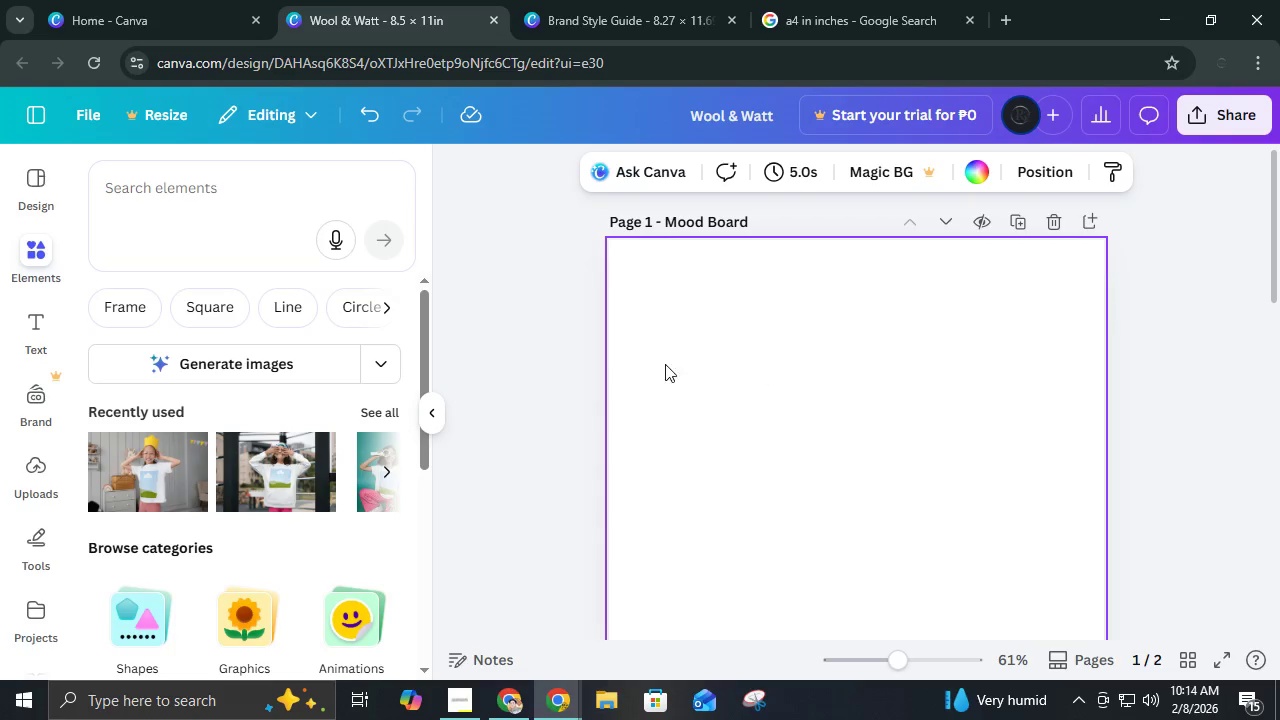 
left_click([38, 338])
 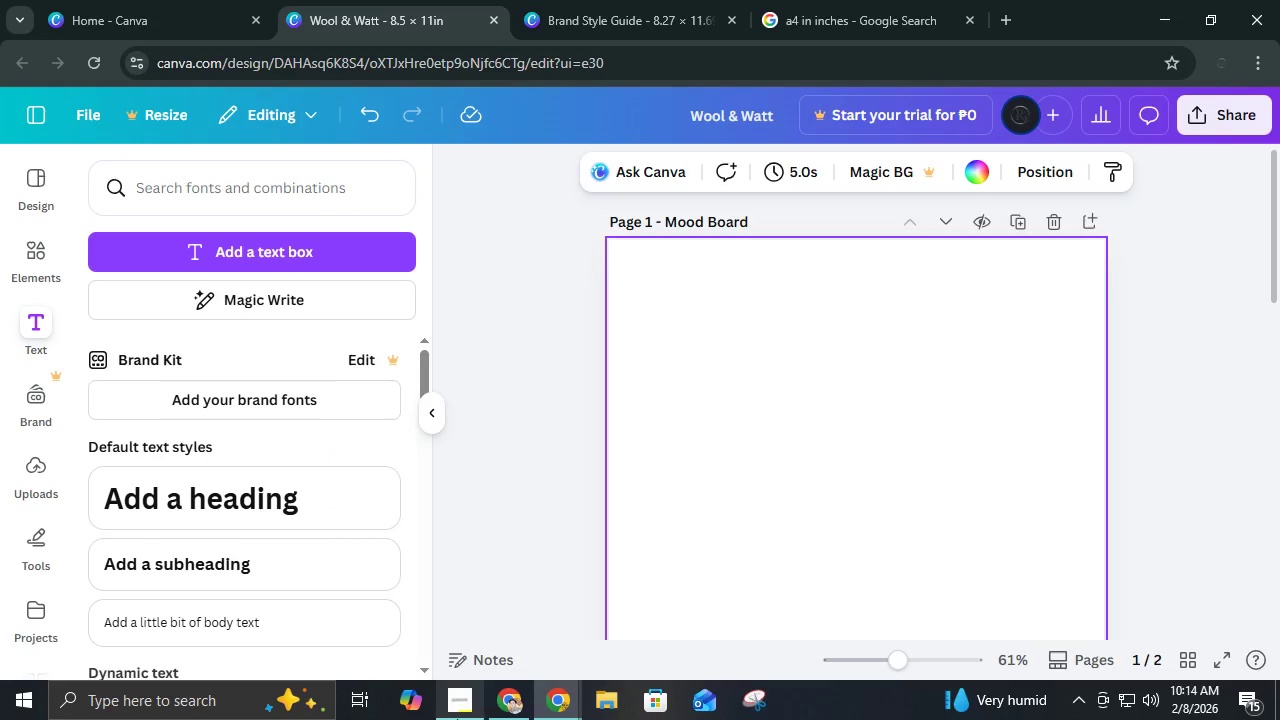 
left_click([462, 719])